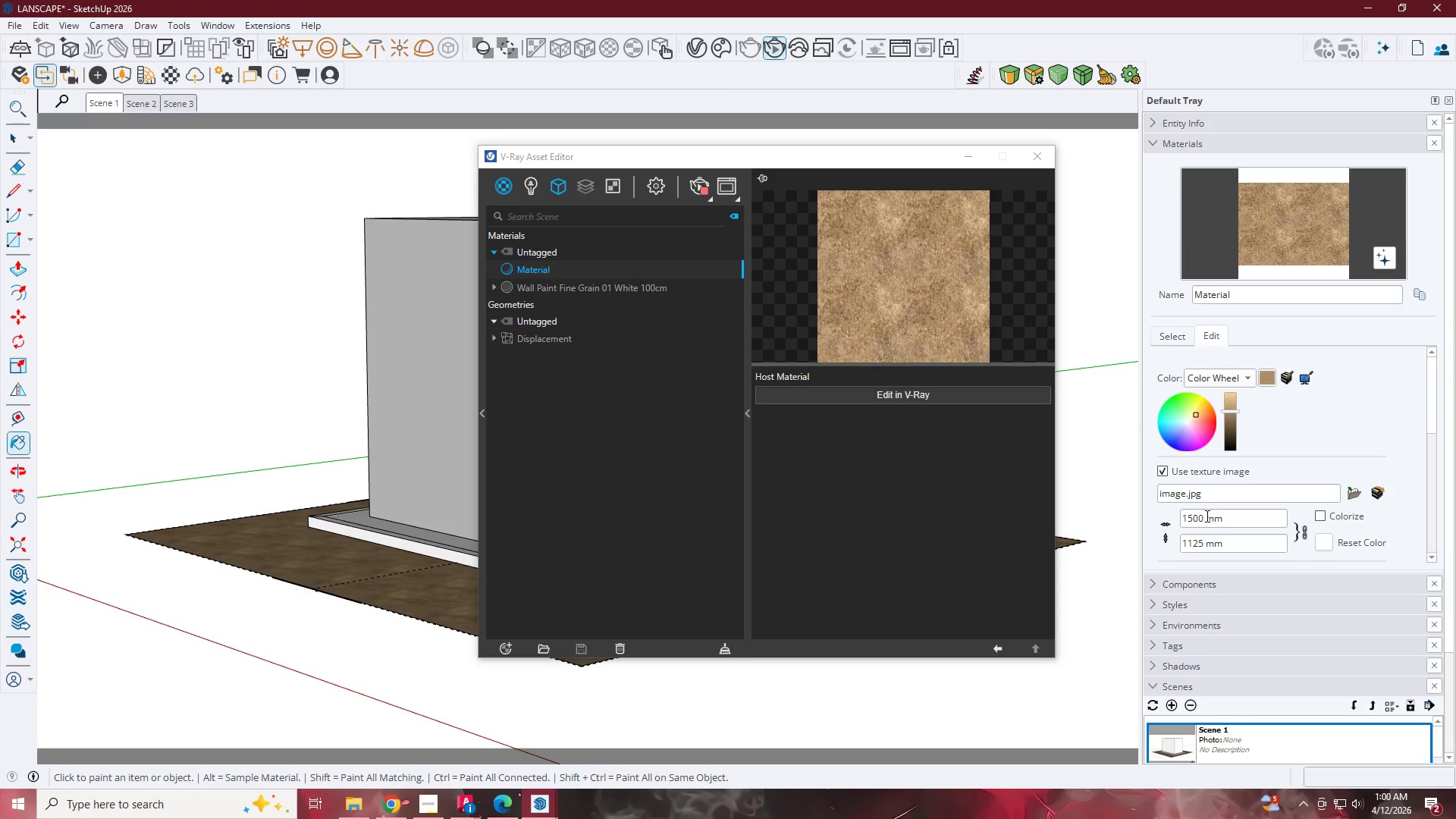 
left_click_drag(start_coordinate=[1201, 516], to_coordinate=[1103, 522])
 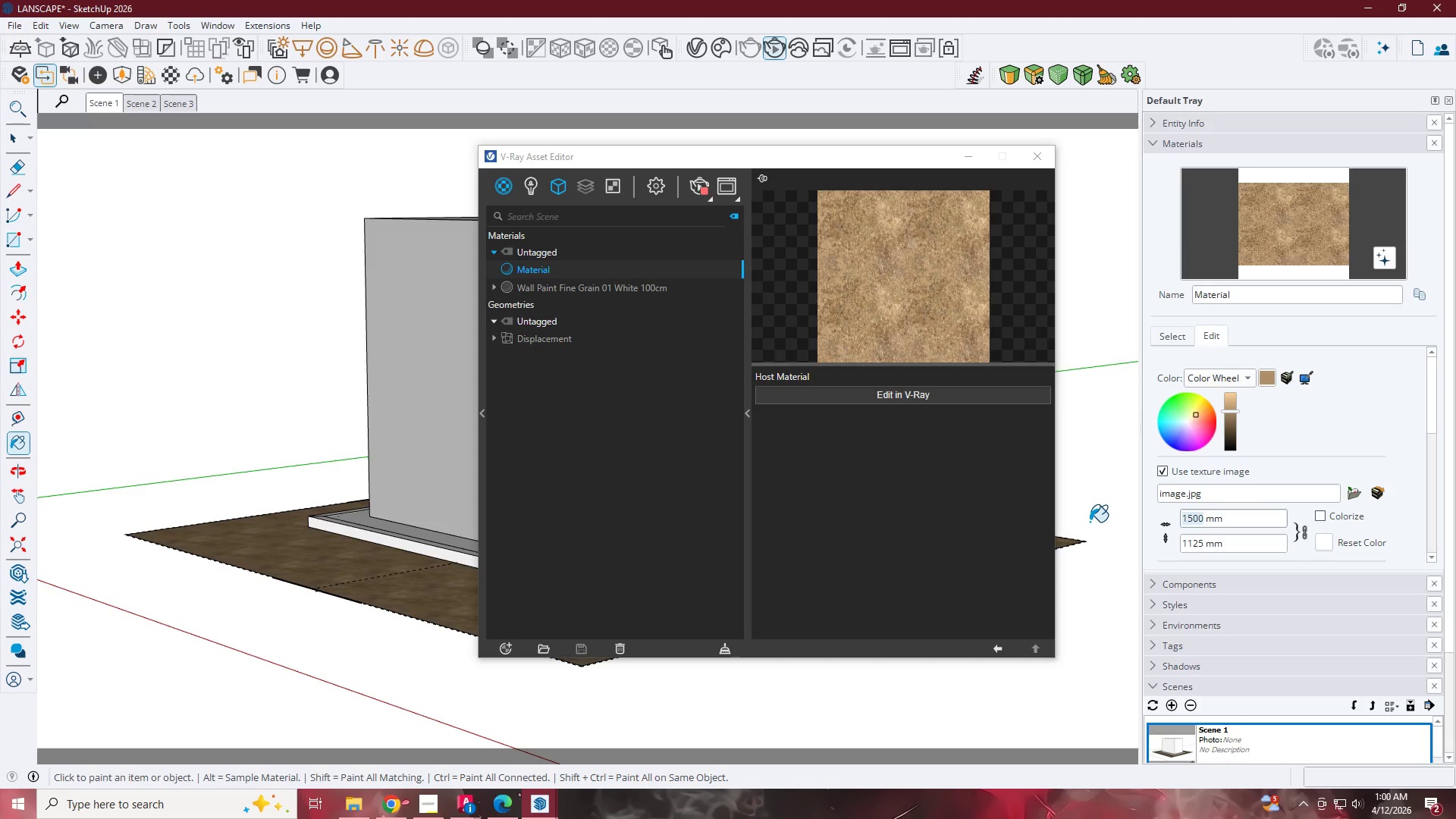 
key(Numpad2)
 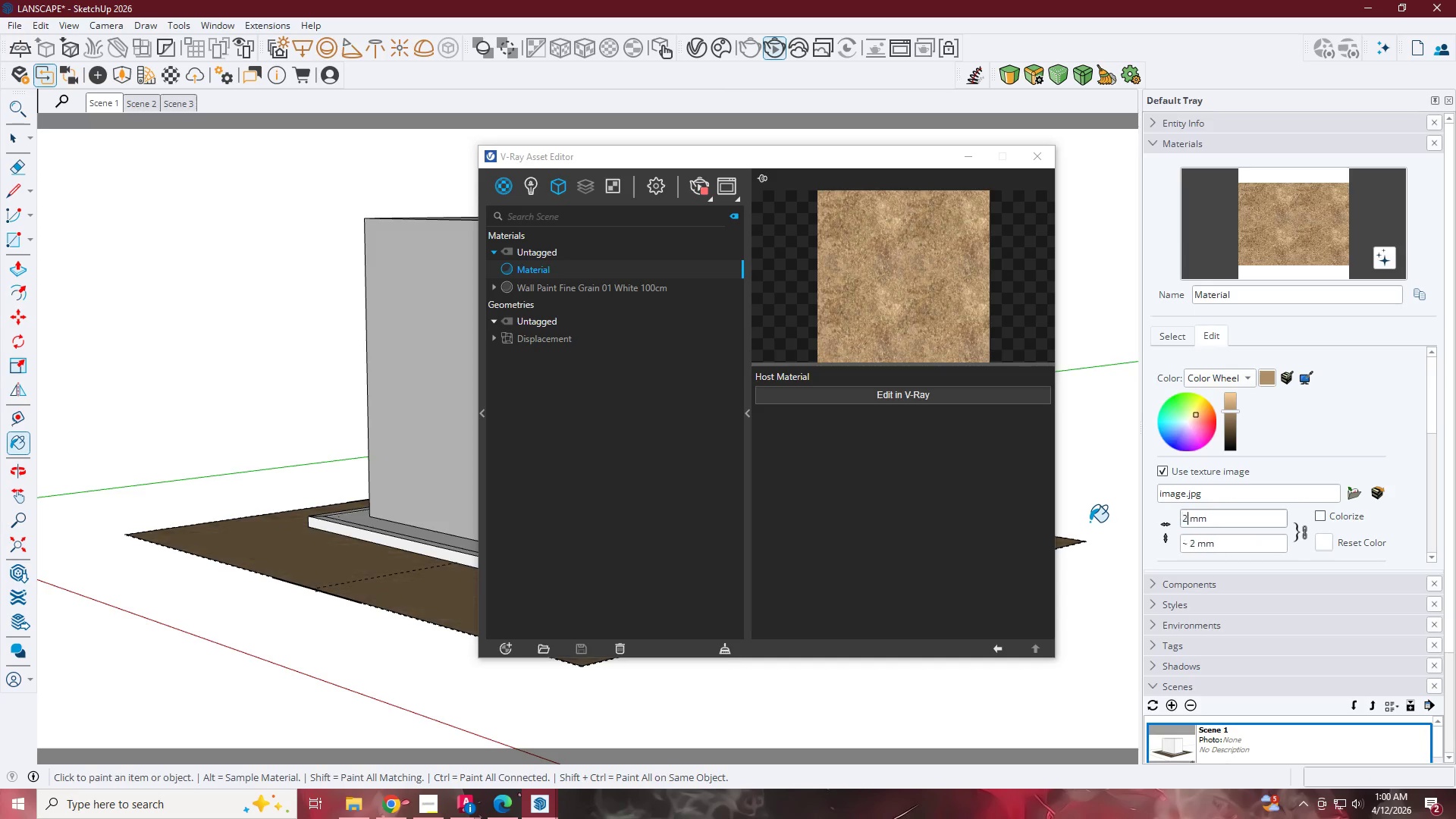 
key(Numpad0)
 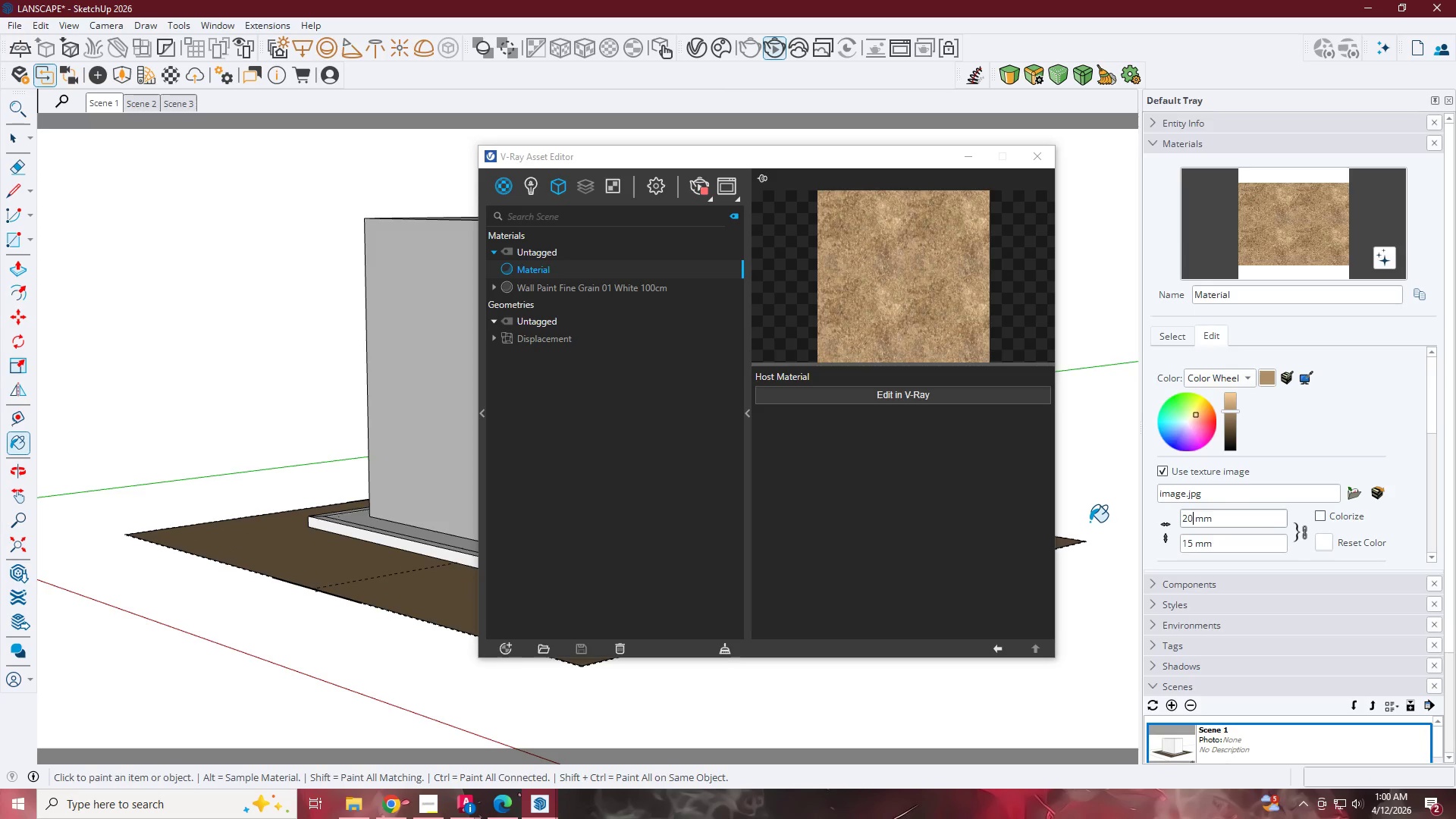 
key(Numpad0)
 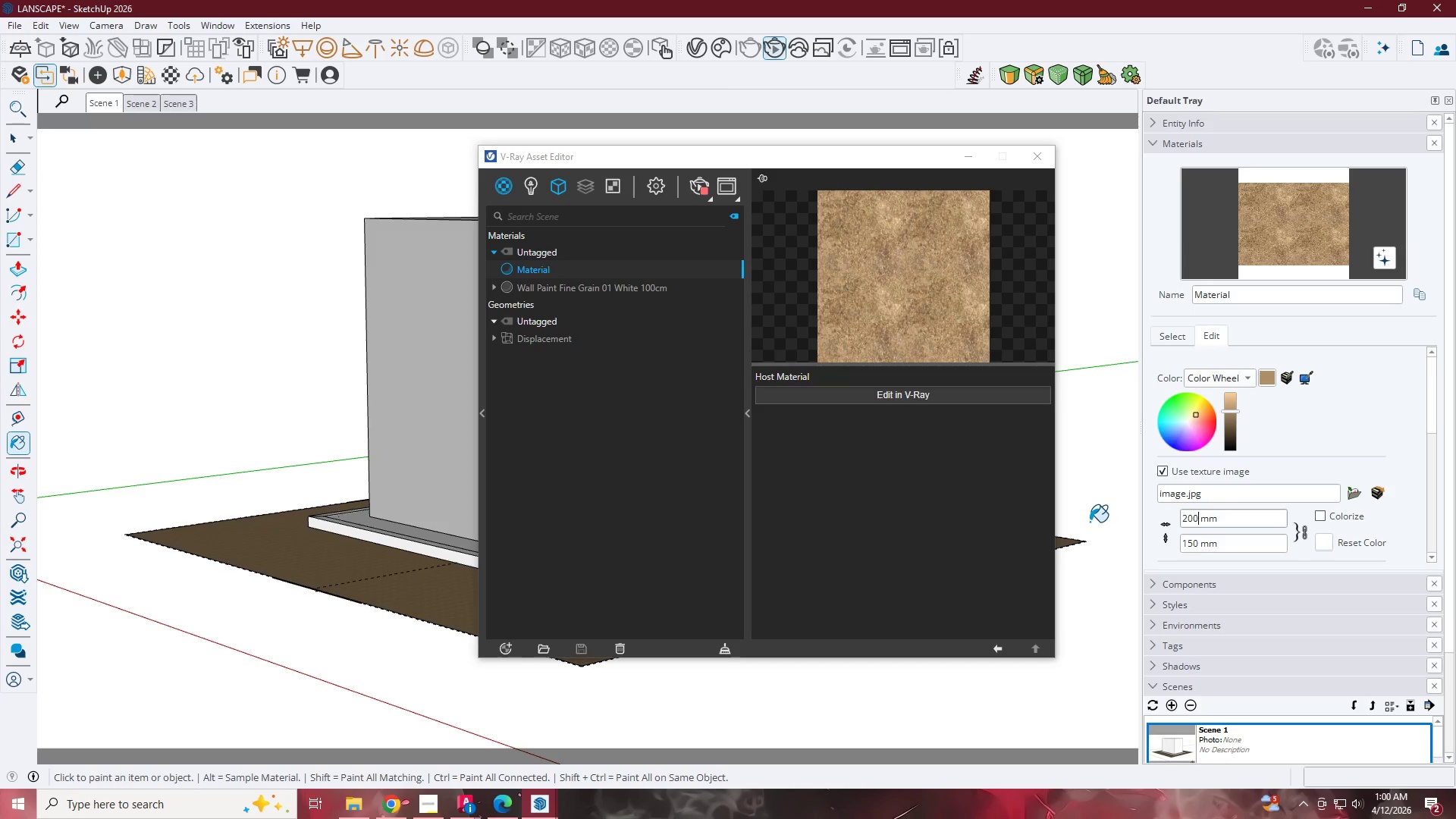 
key(Numpad0)
 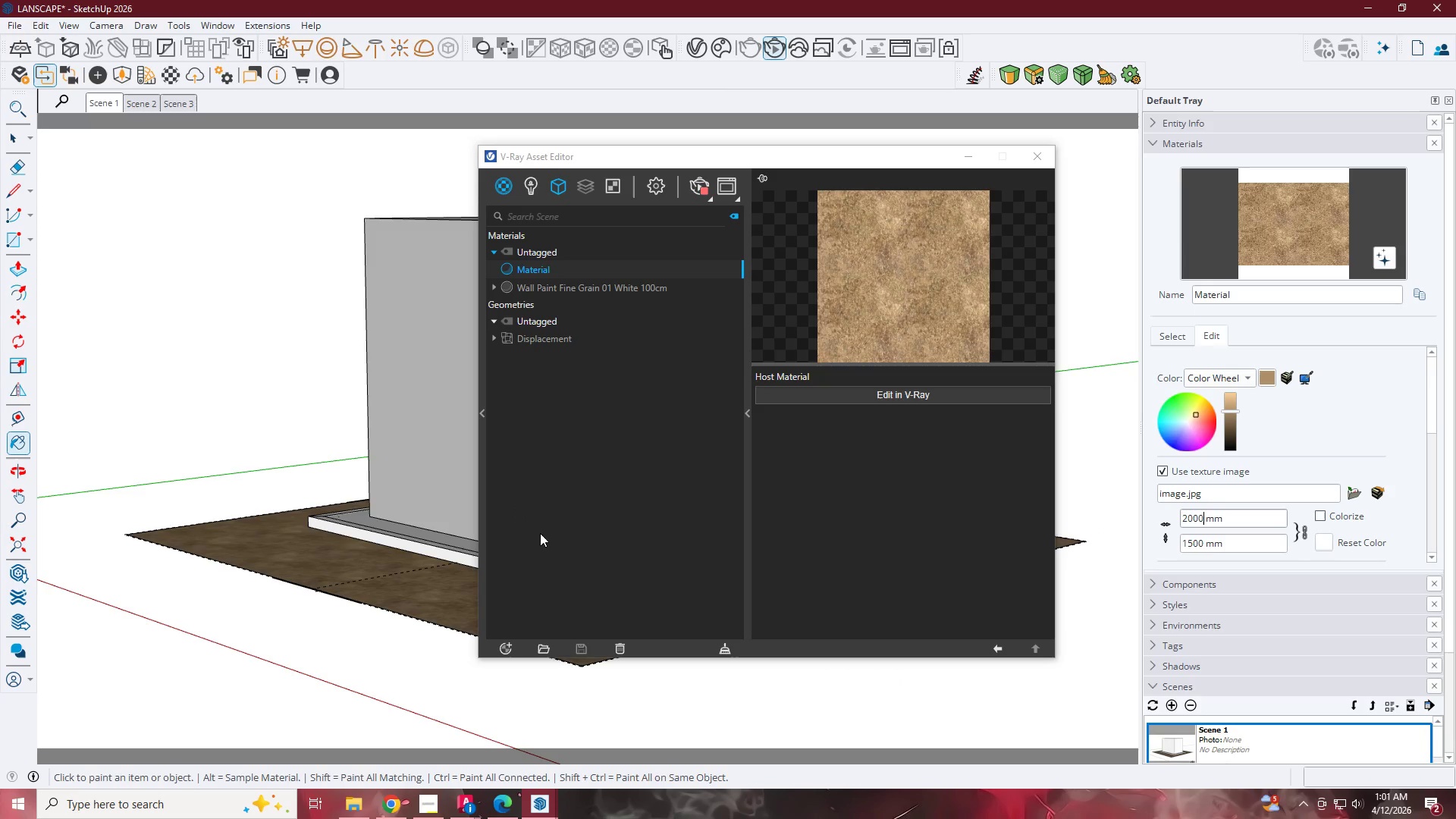 
left_click([549, 805])
 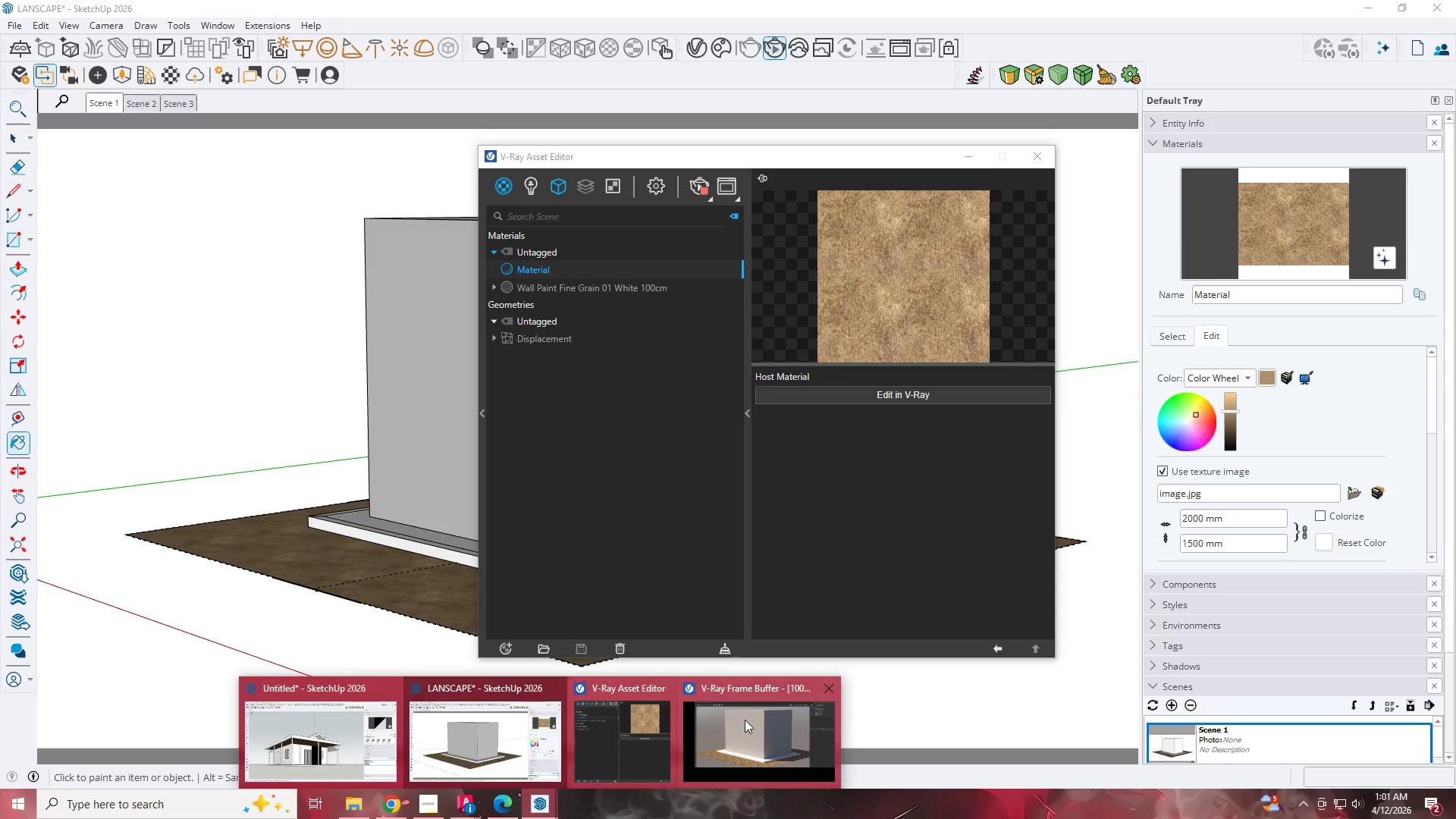 
left_click([736, 732])
 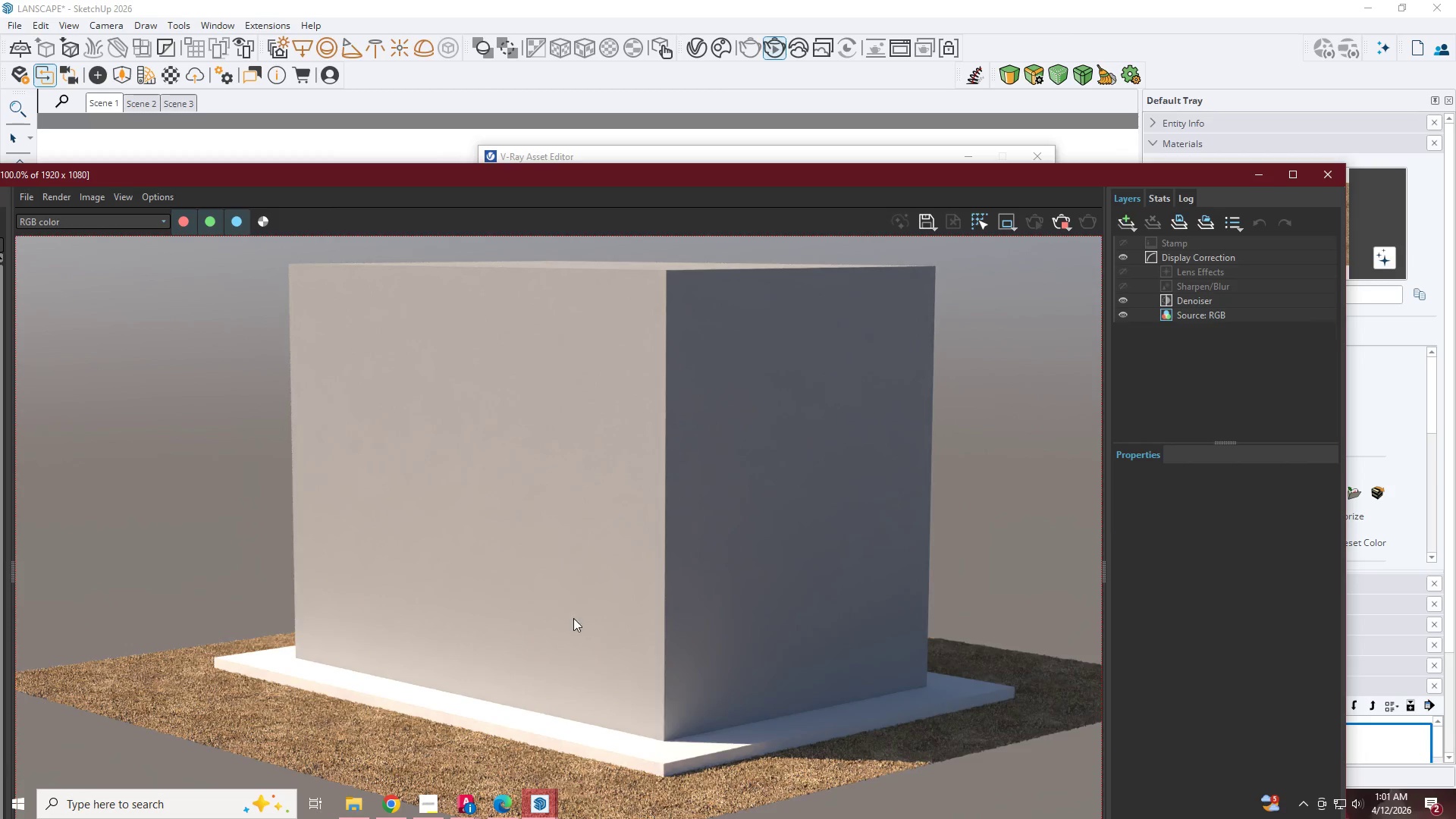 
scroll: coordinate [507, 725], scroll_direction: up, amount: 1.0
 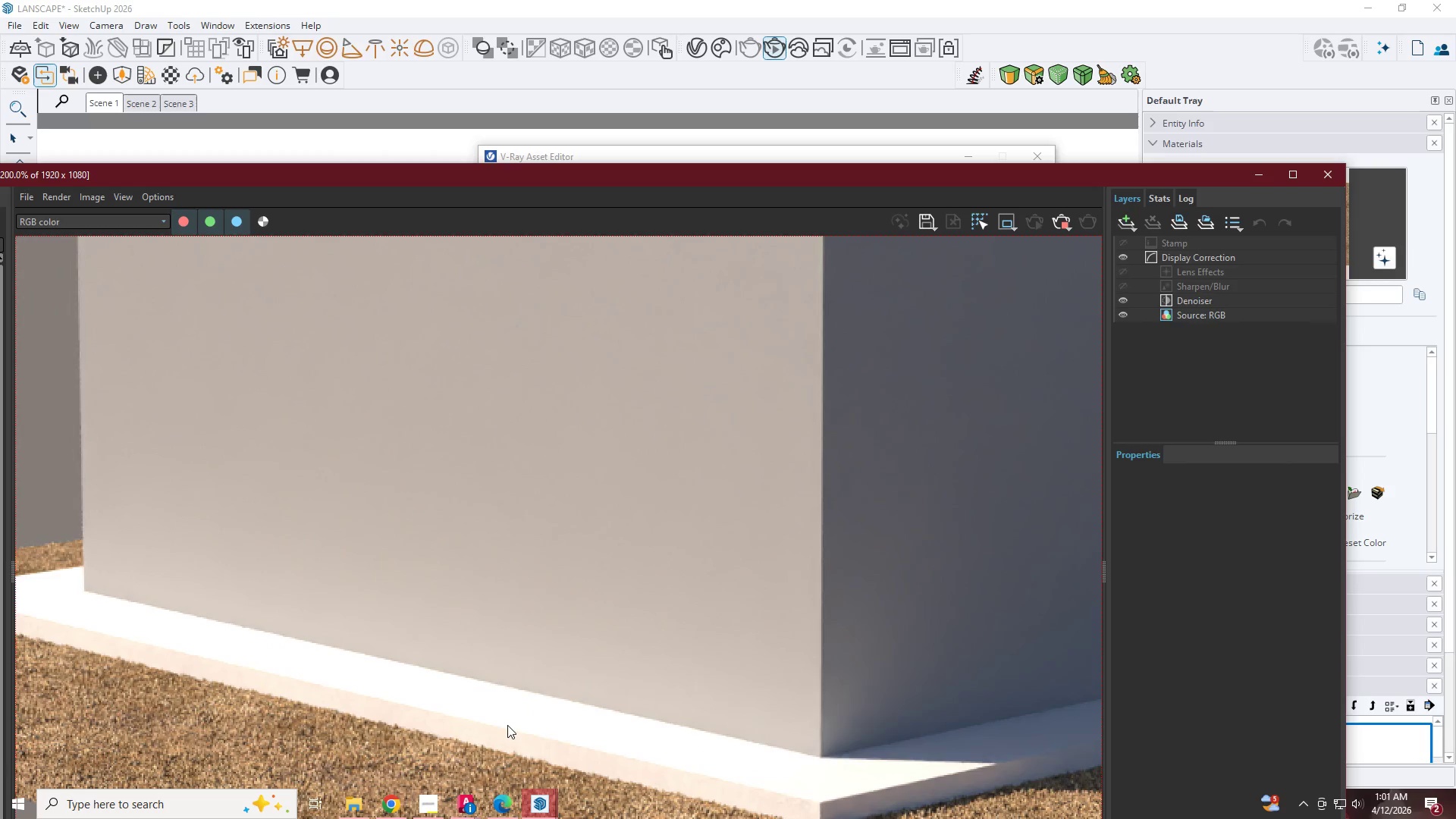 
scroll: coordinate [516, 704], scroll_direction: down, amount: 2.0
 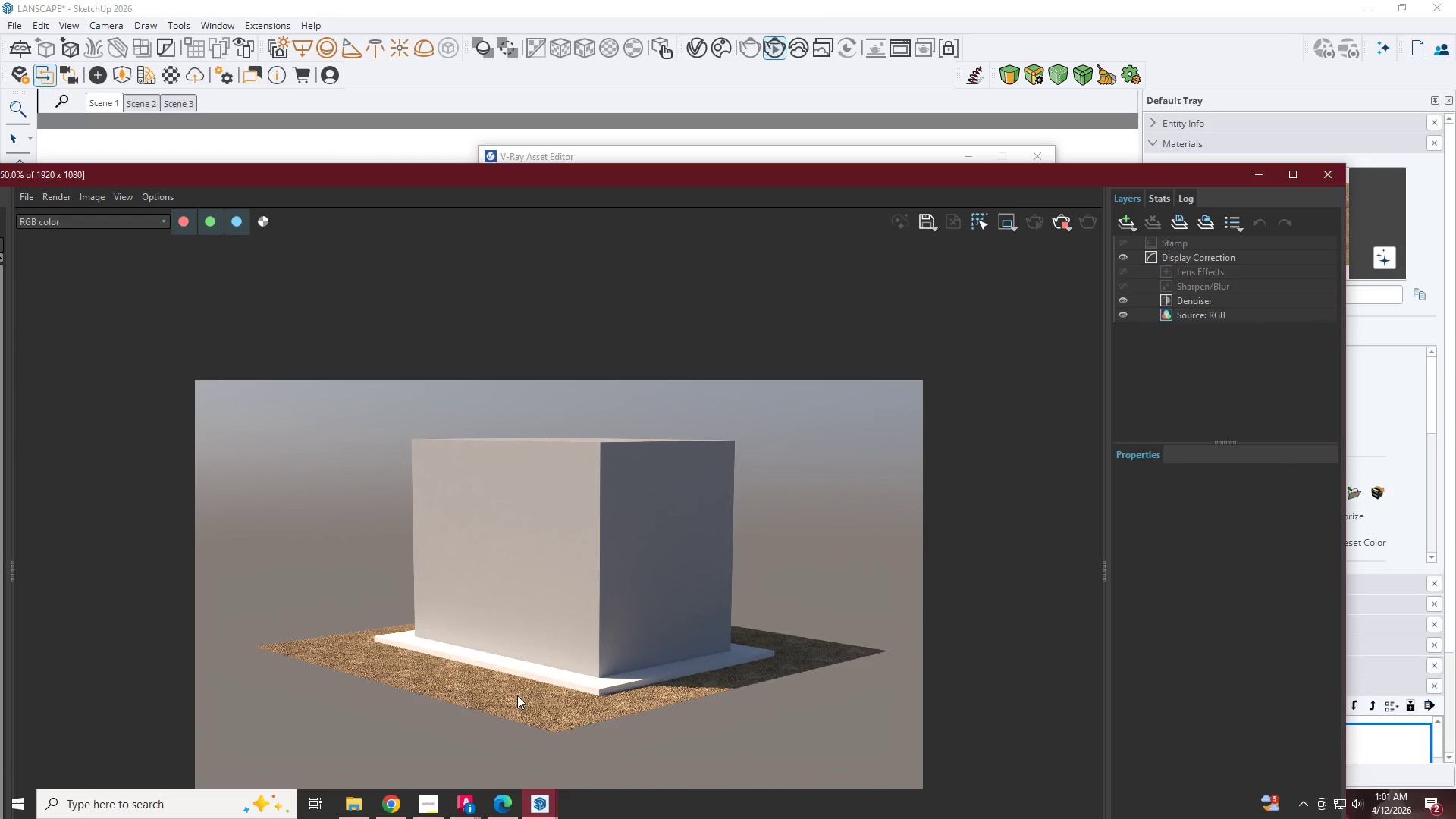 
scroll: coordinate [512, 669], scroll_direction: up, amount: 2.0
 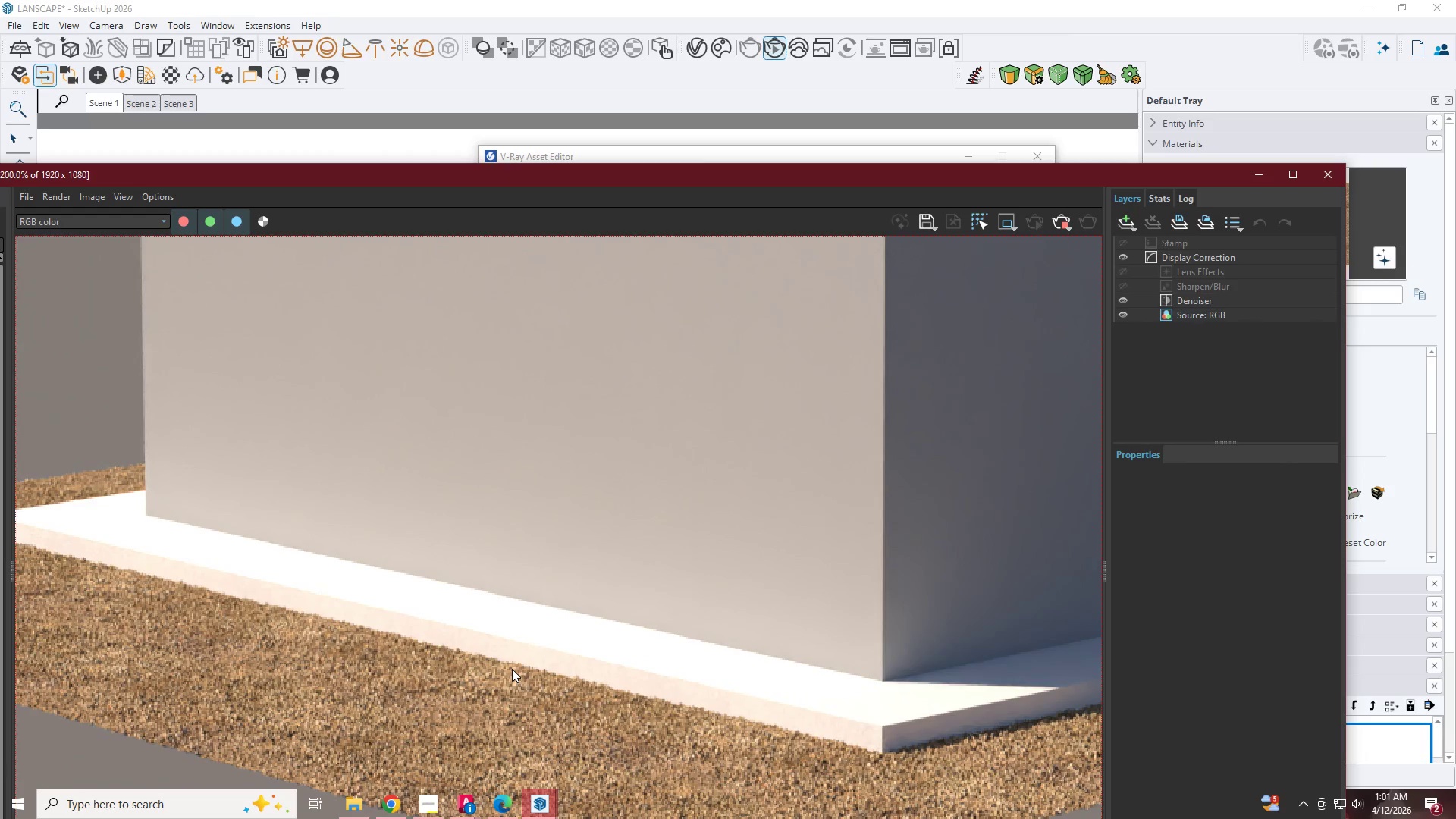 
scroll: coordinate [512, 669], scroll_direction: down, amount: 1.0
 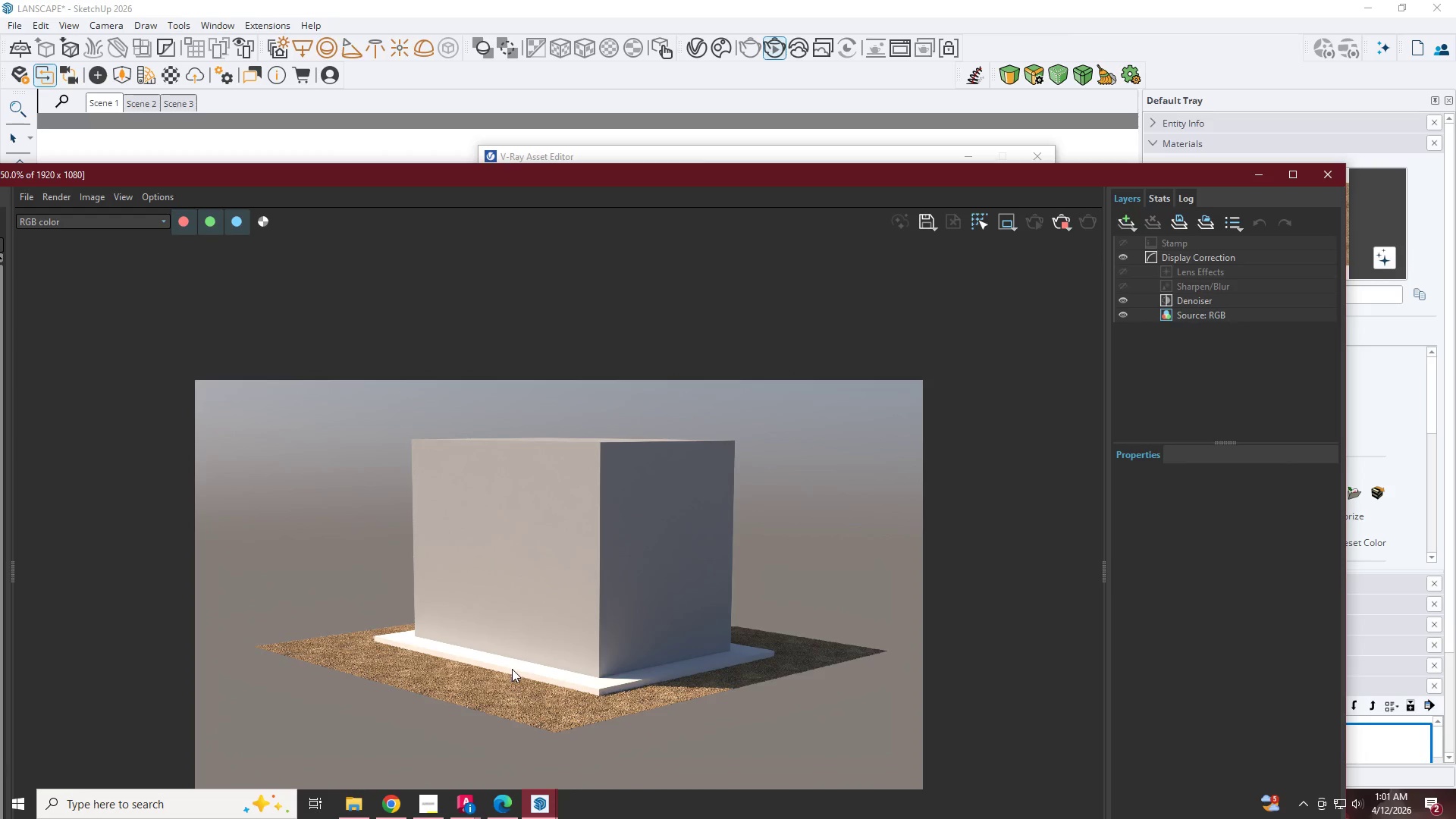 
scroll: coordinate [525, 651], scroll_direction: up, amount: 1.0
 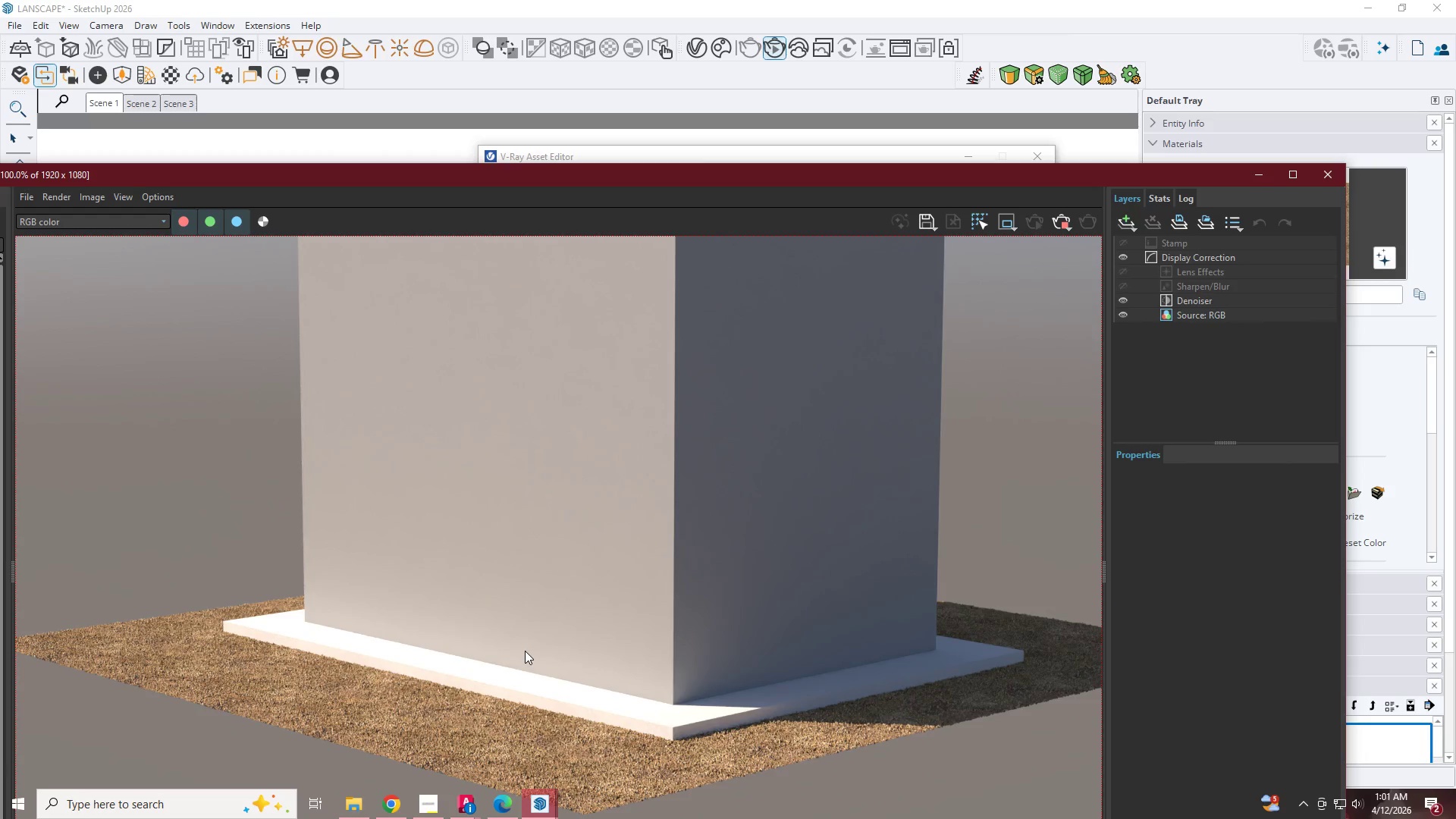 
scroll: coordinate [525, 651], scroll_direction: down, amount: 1.0
 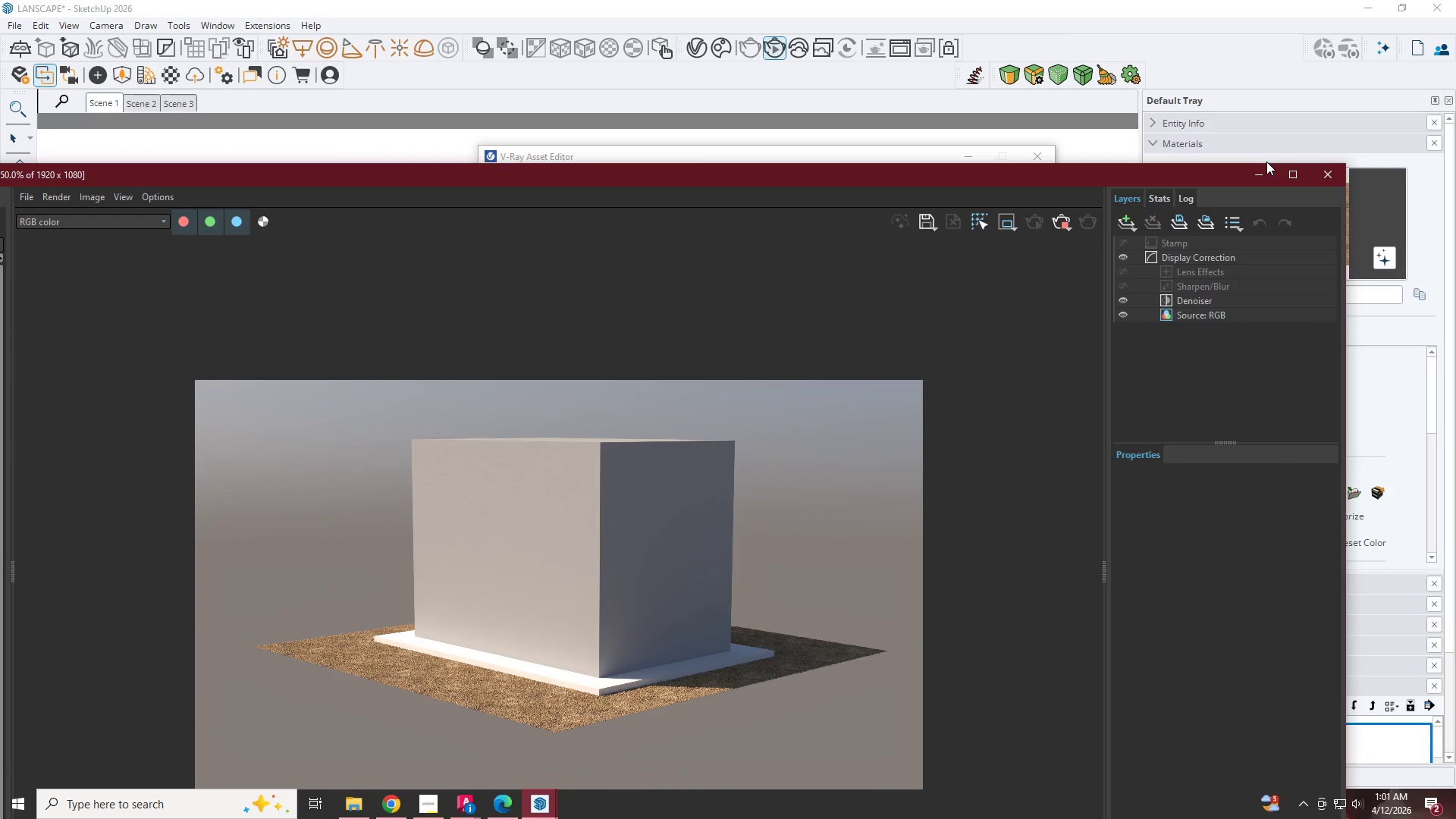 
left_click([1266, 162])
 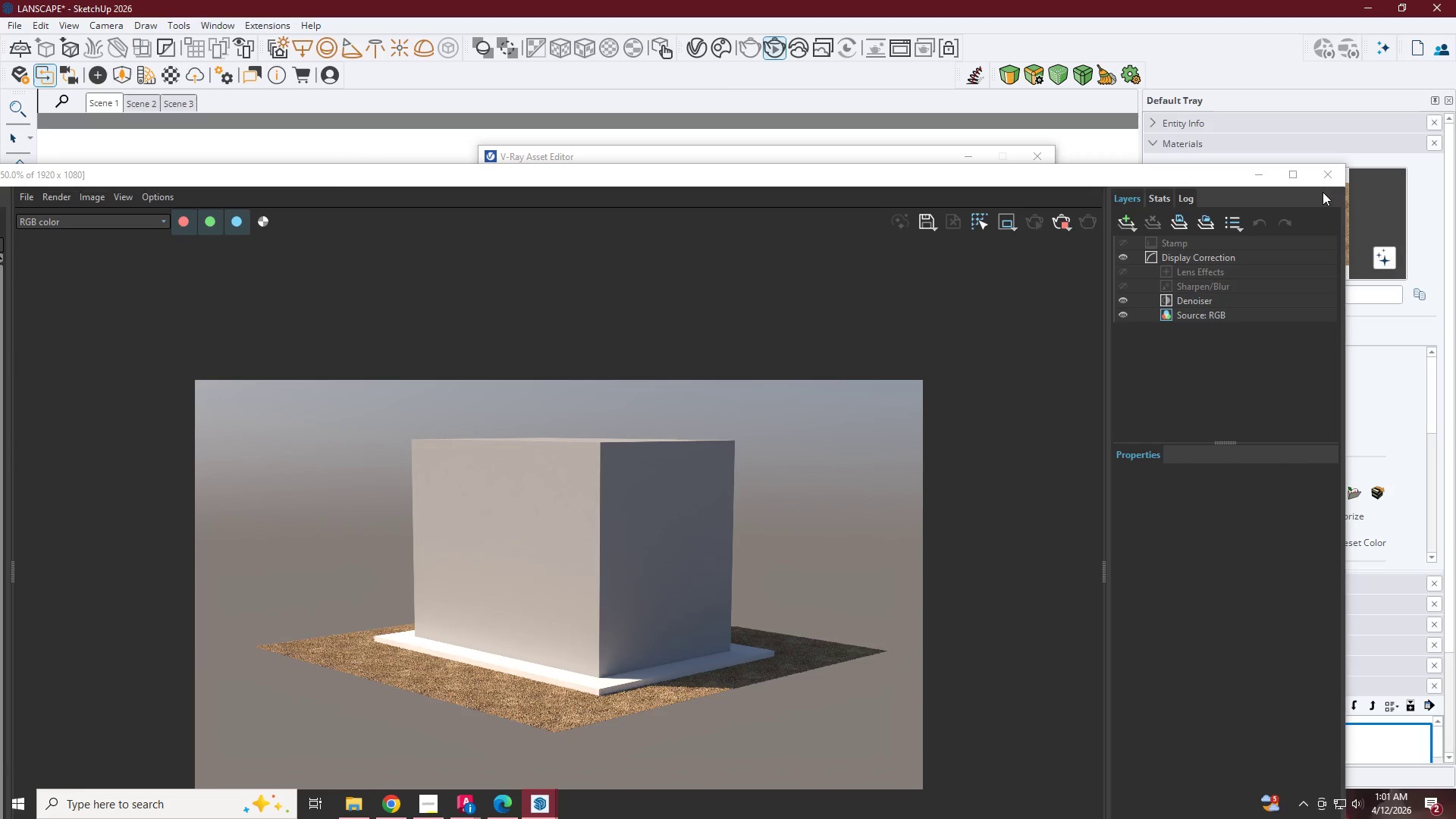 
left_click([1260, 172])
 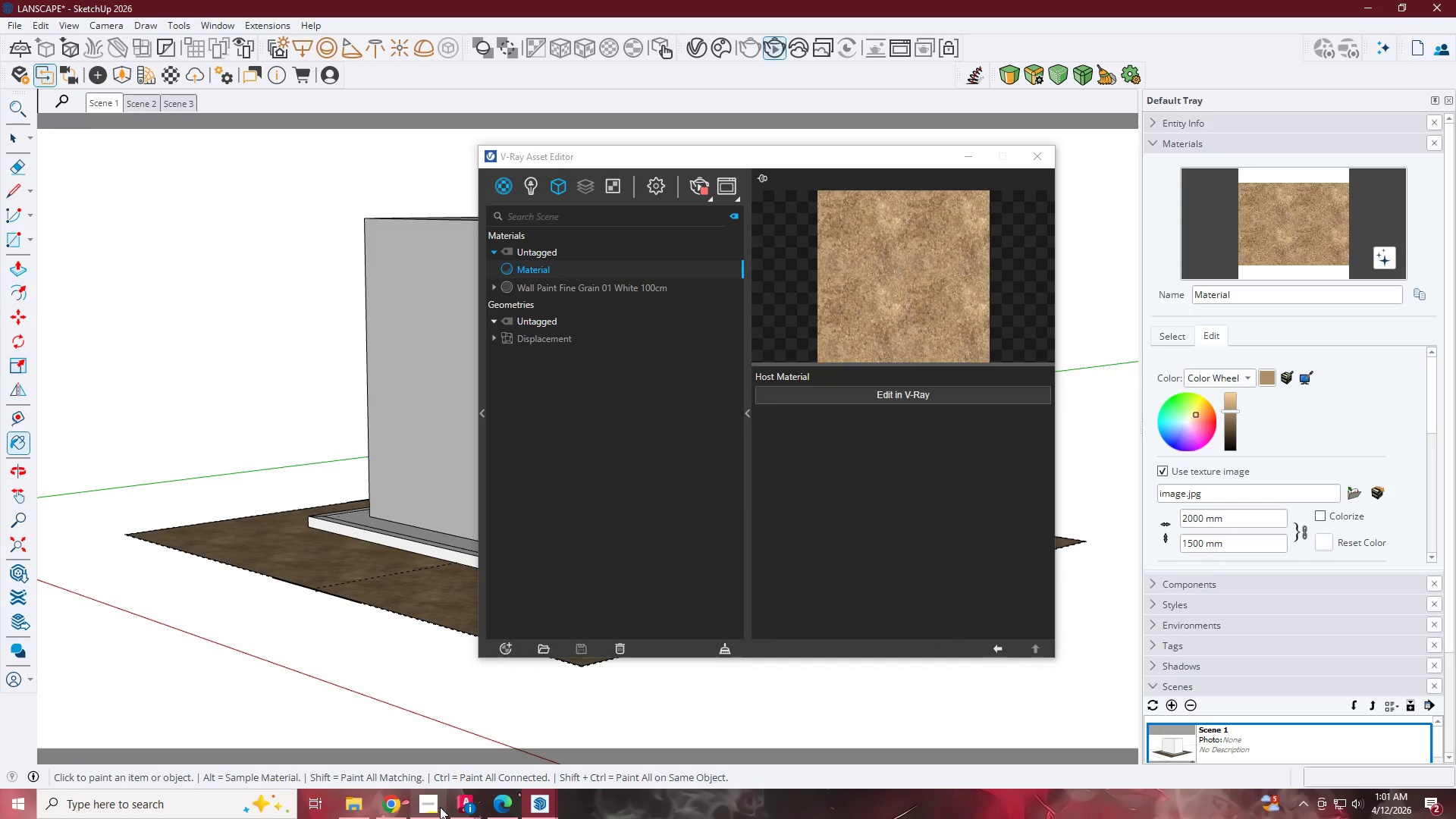 
left_click([440, 807])